 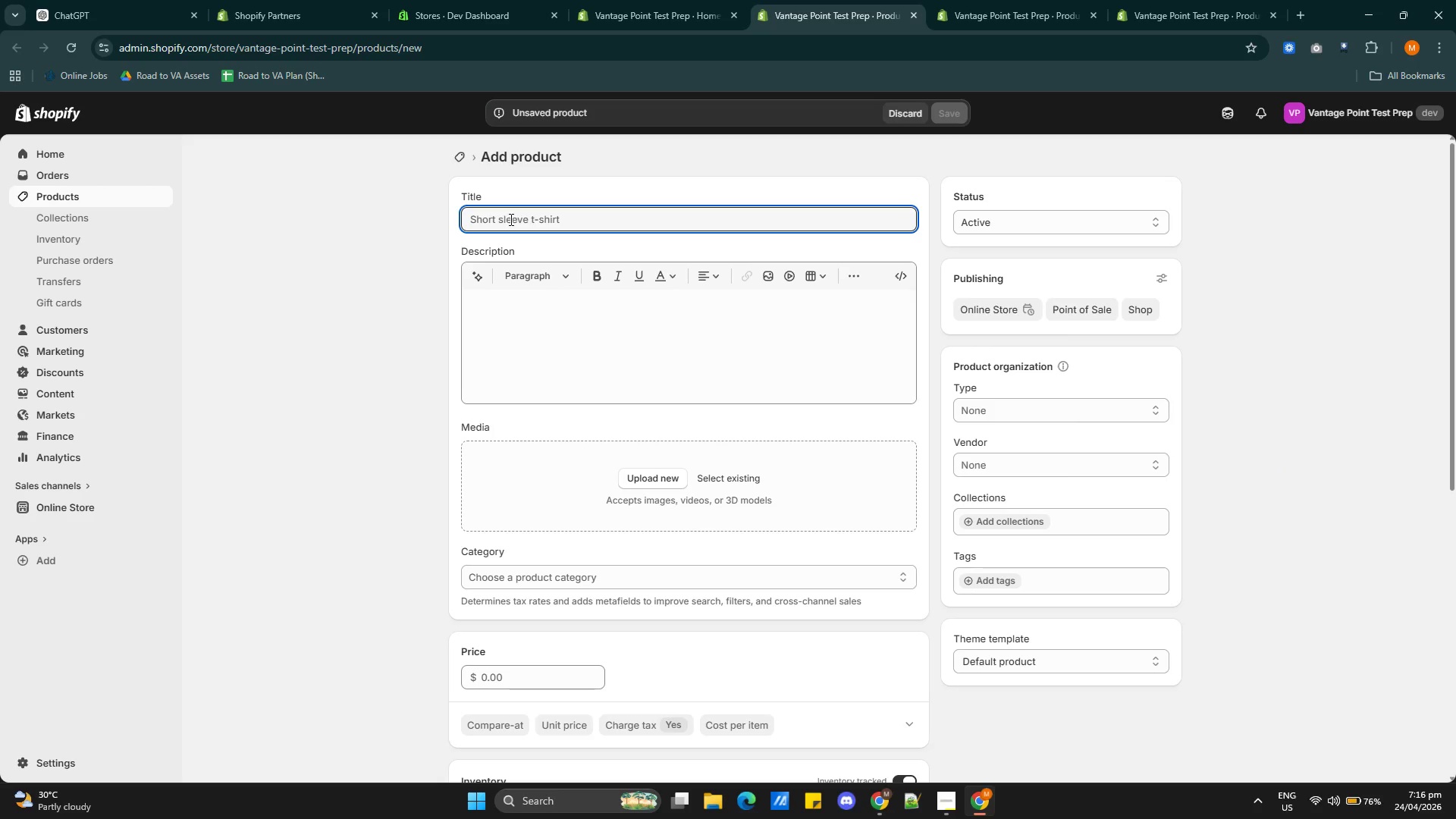 
hold_key(key=ShiftRight, duration=0.98)
 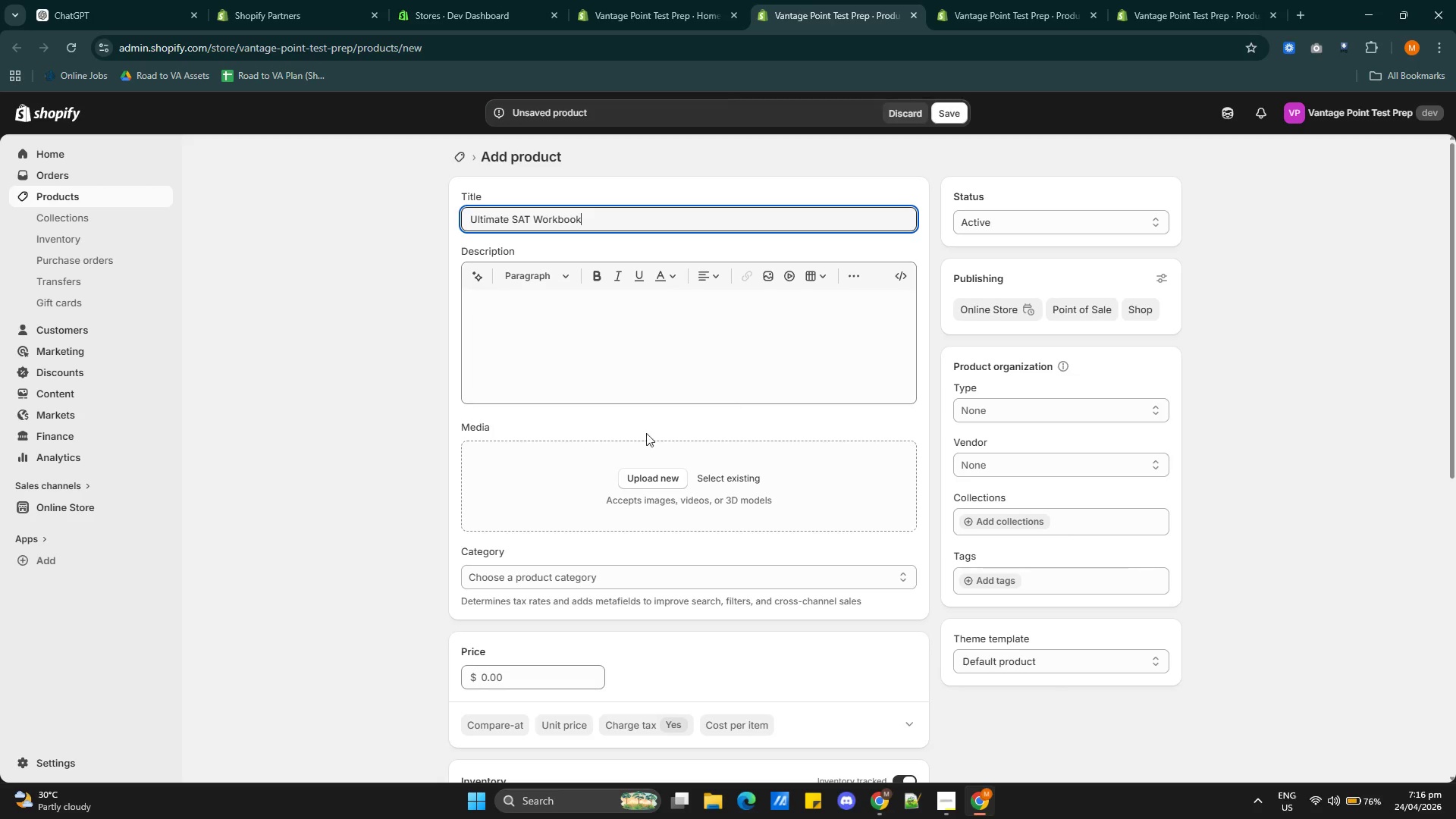 
wait(10.03)
 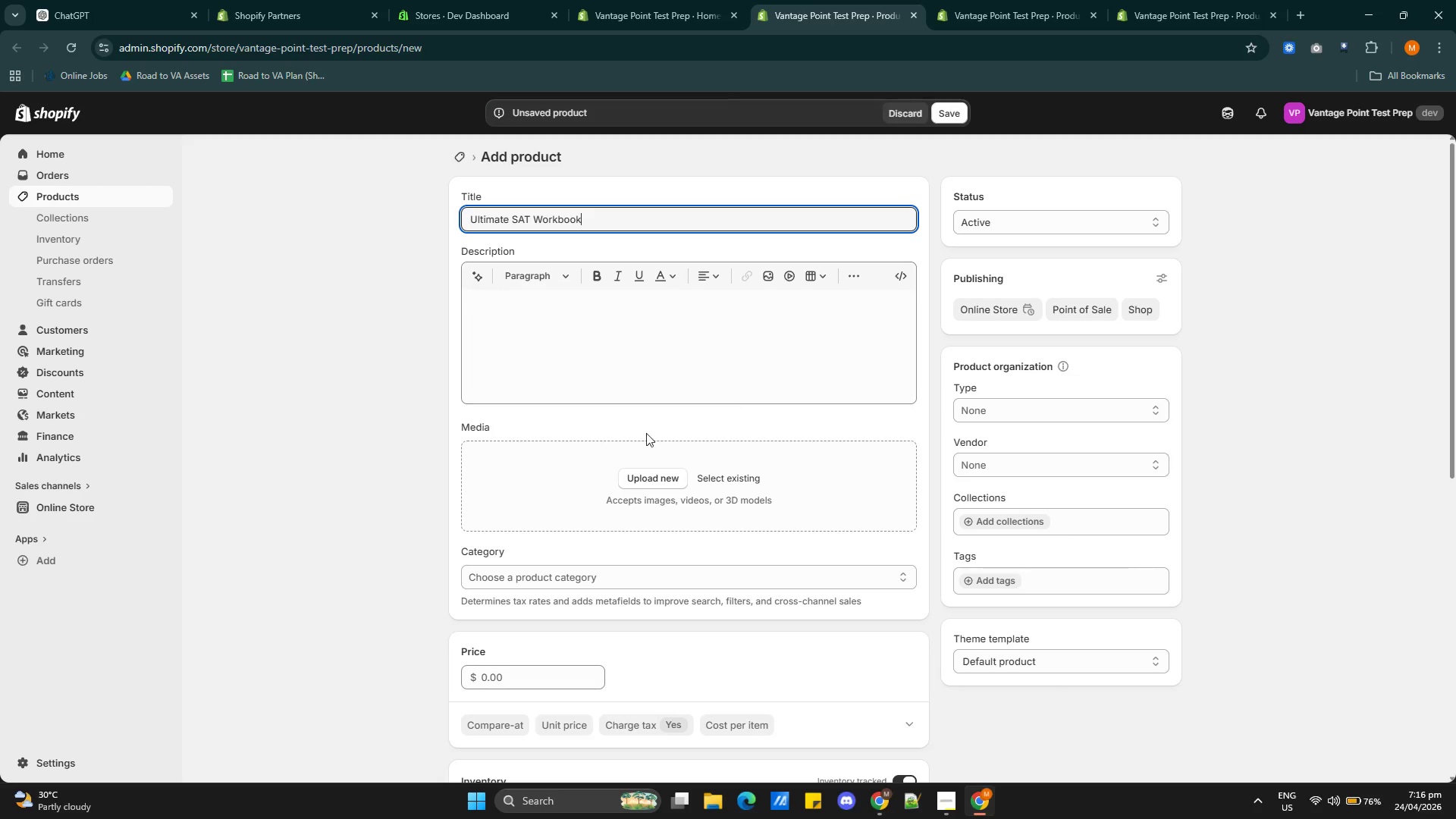 
scroll: coordinate [729, 607], scroll_direction: down, amount: 4.0
 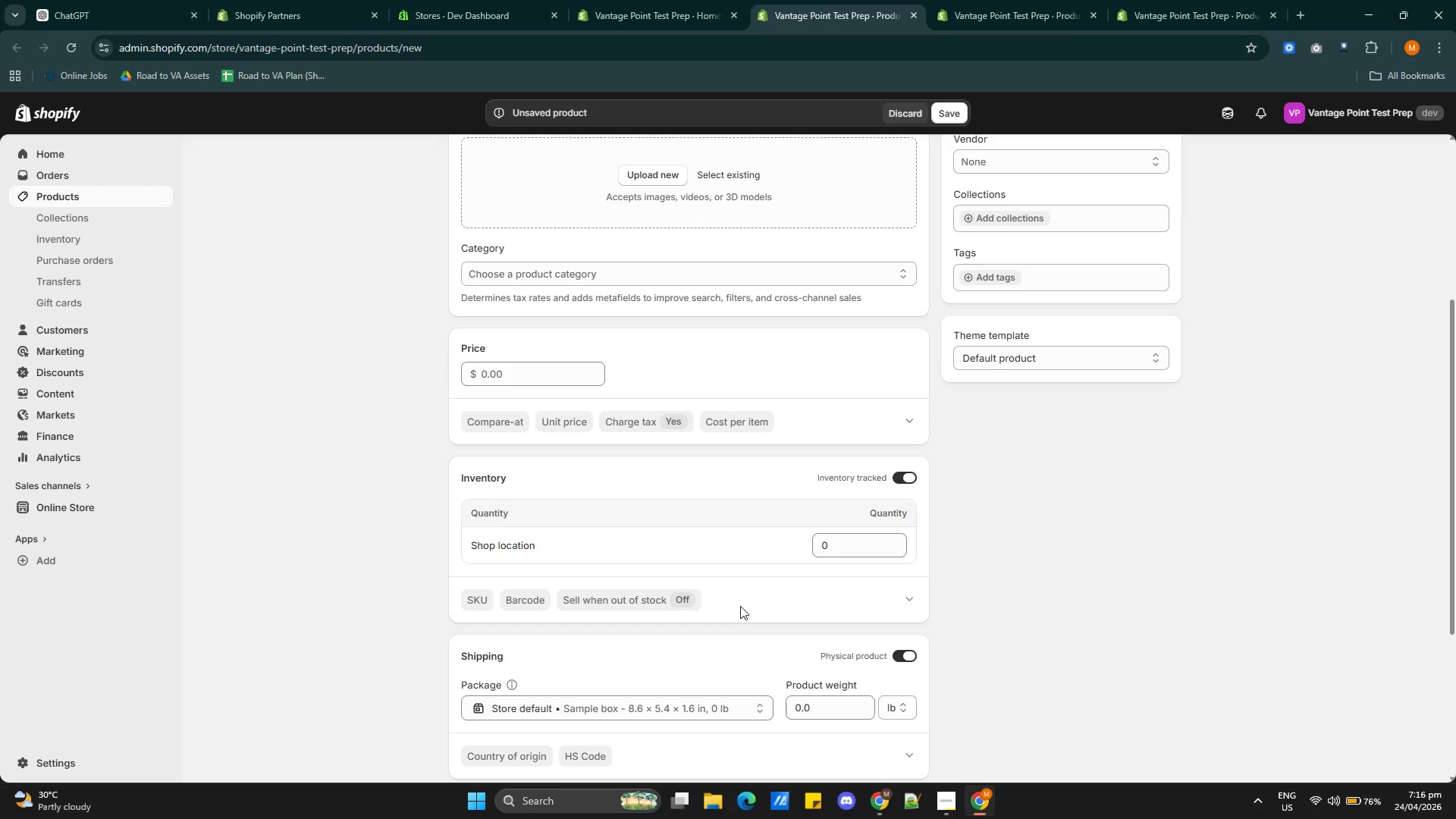 
scroll: coordinate [740, 606], scroll_direction: up, amount: 2.0
 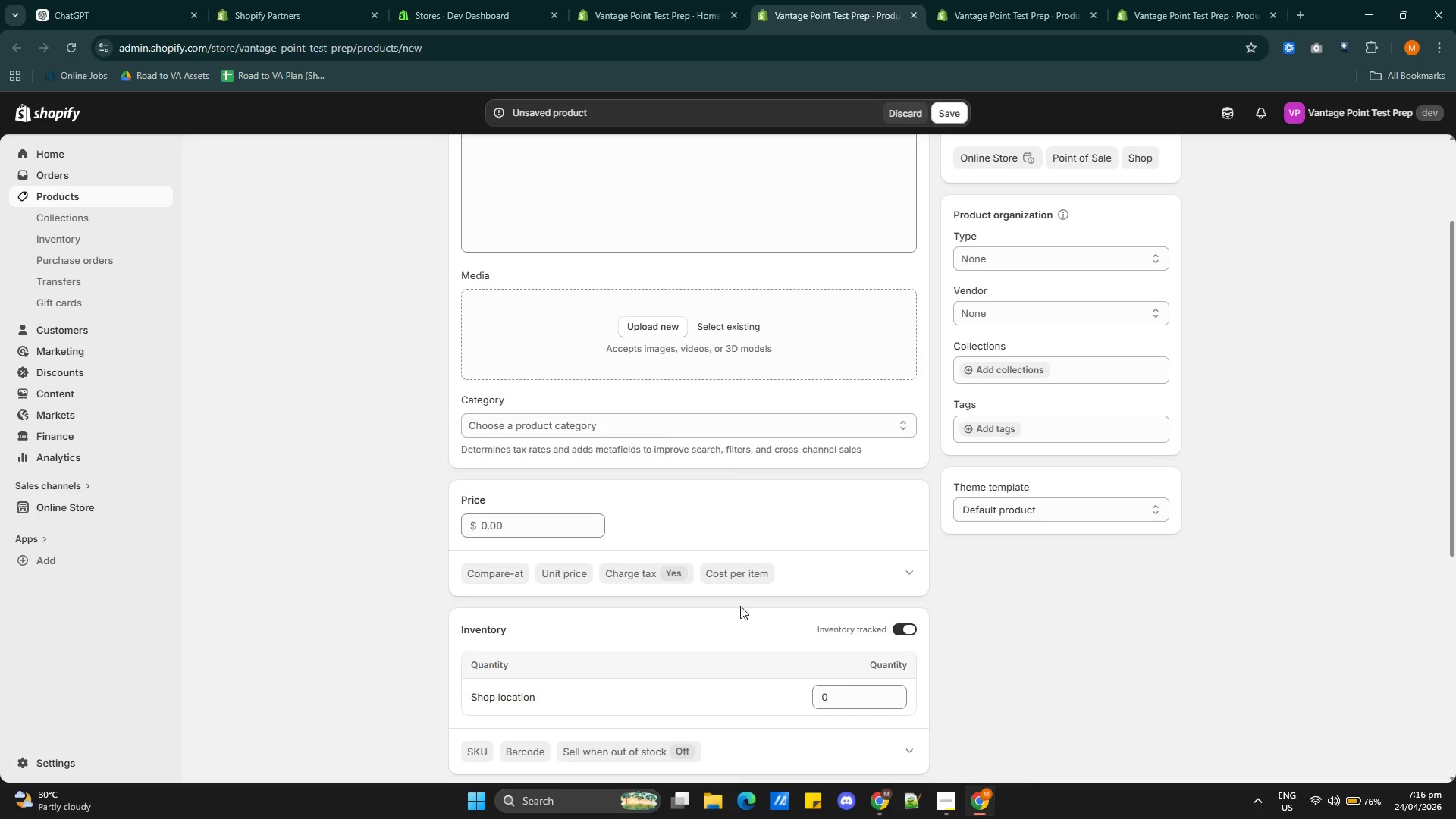 
wait(7.82)
 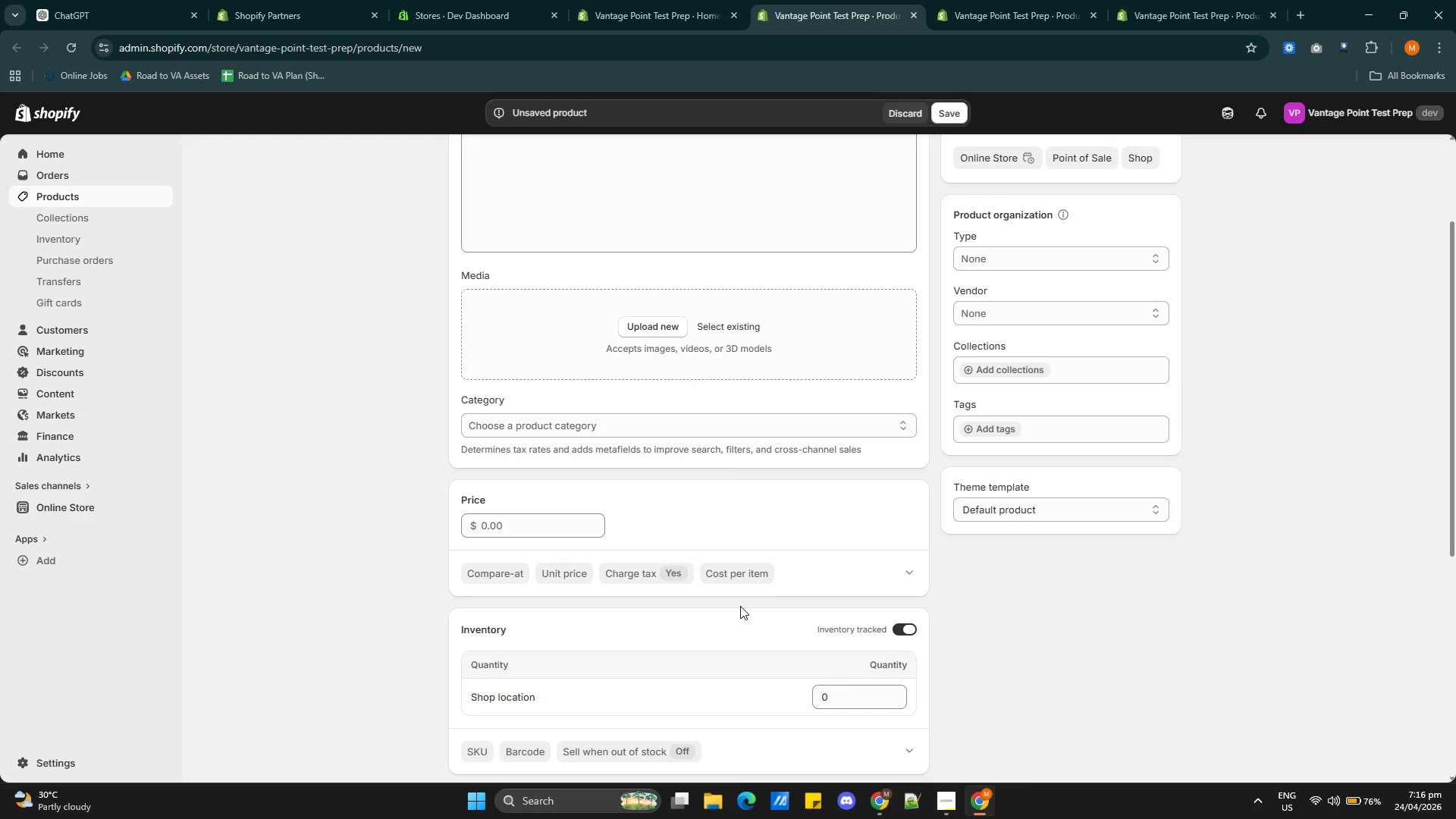 
key(Alt+AltLeft)
 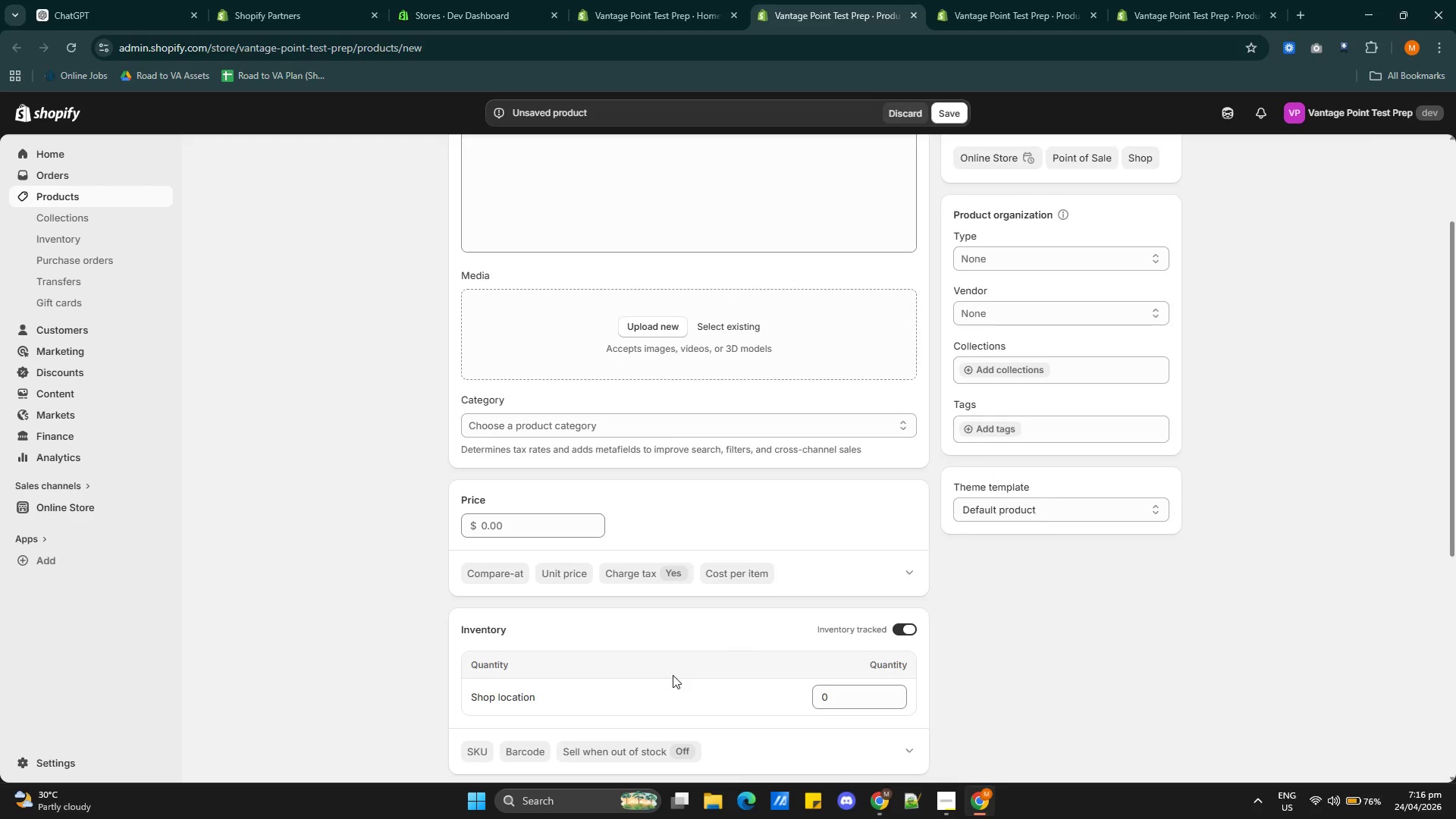 
key(Alt+Tab)